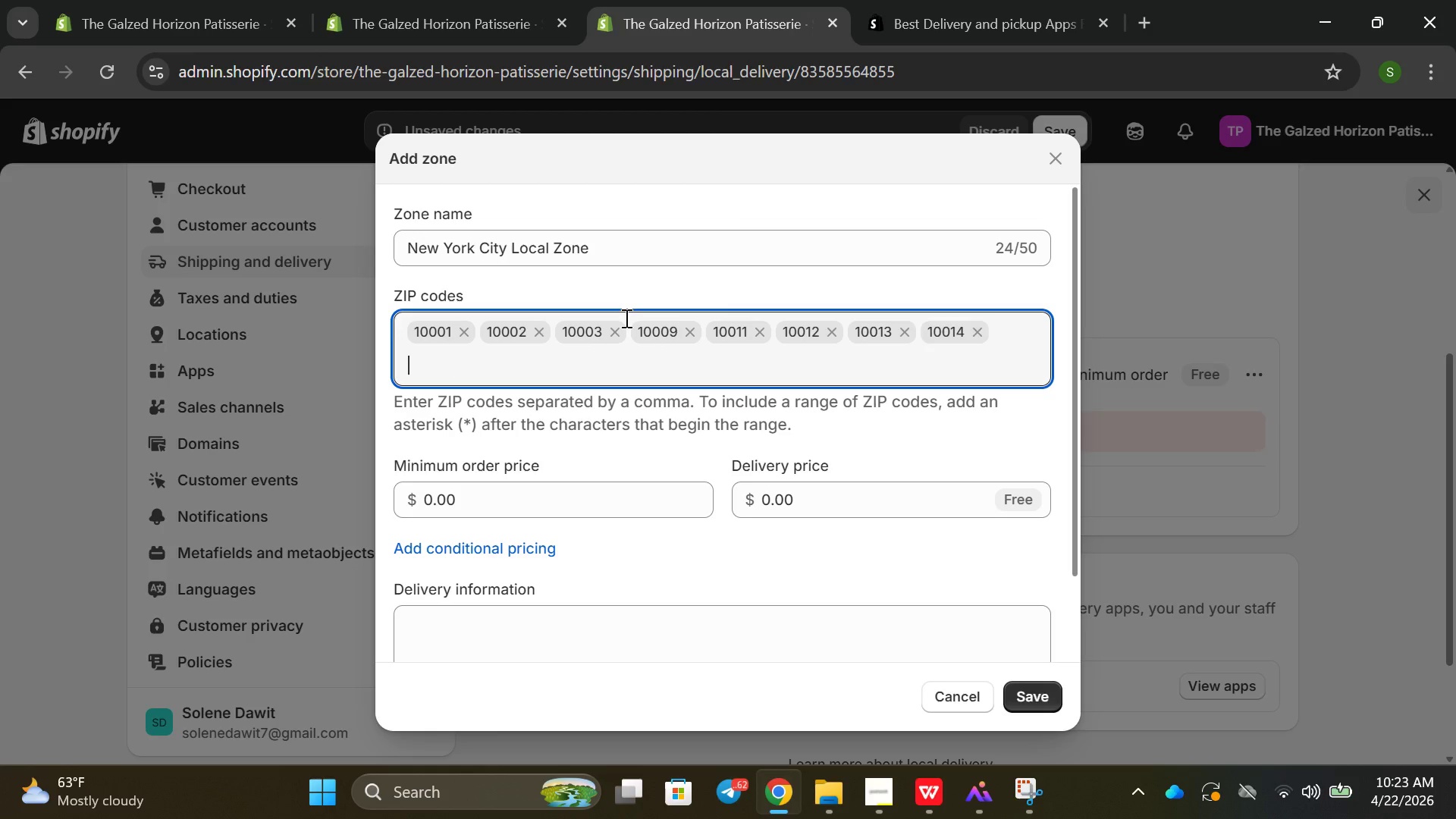 
key(Enter)
 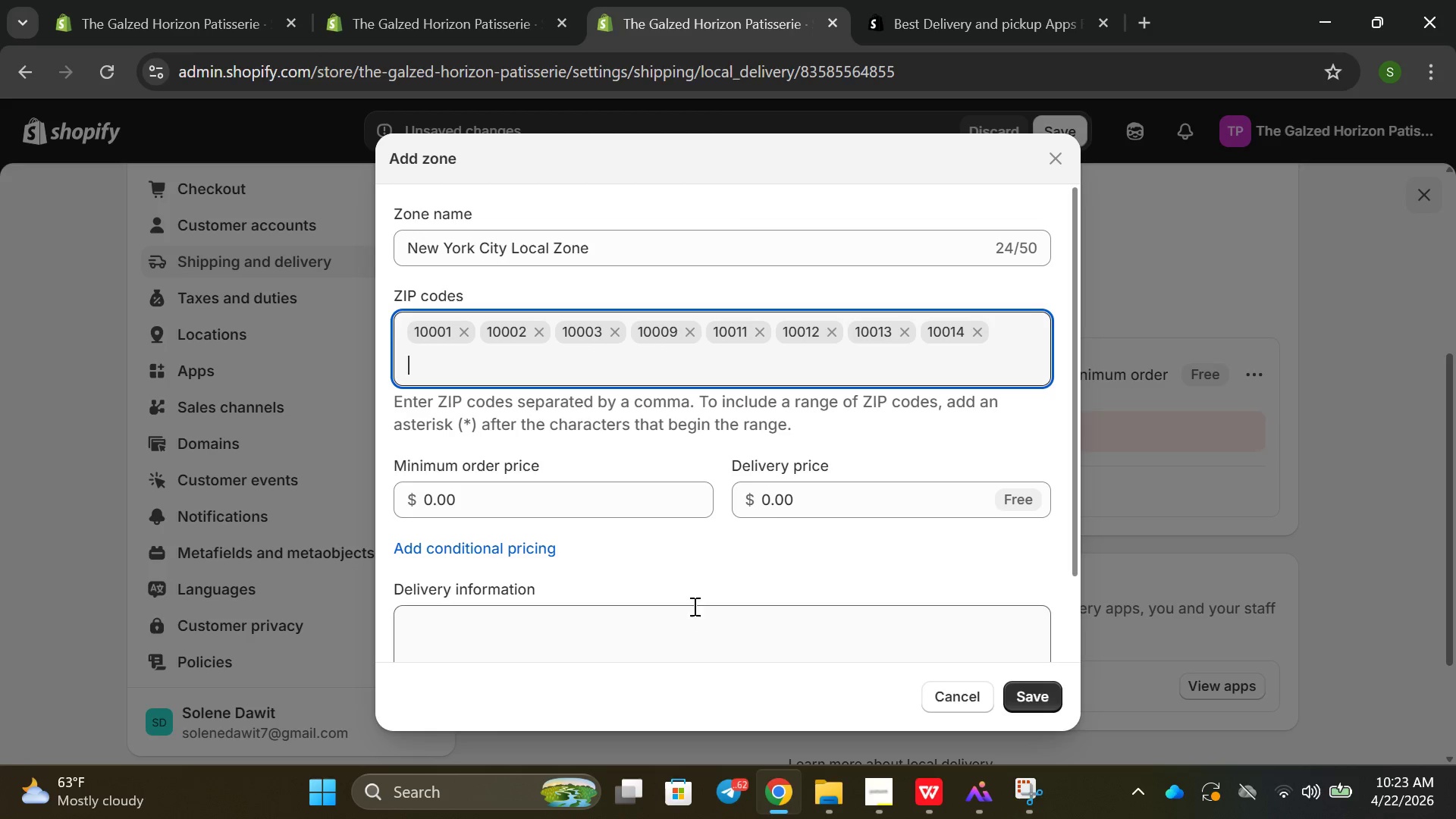 
left_click([635, 494])
 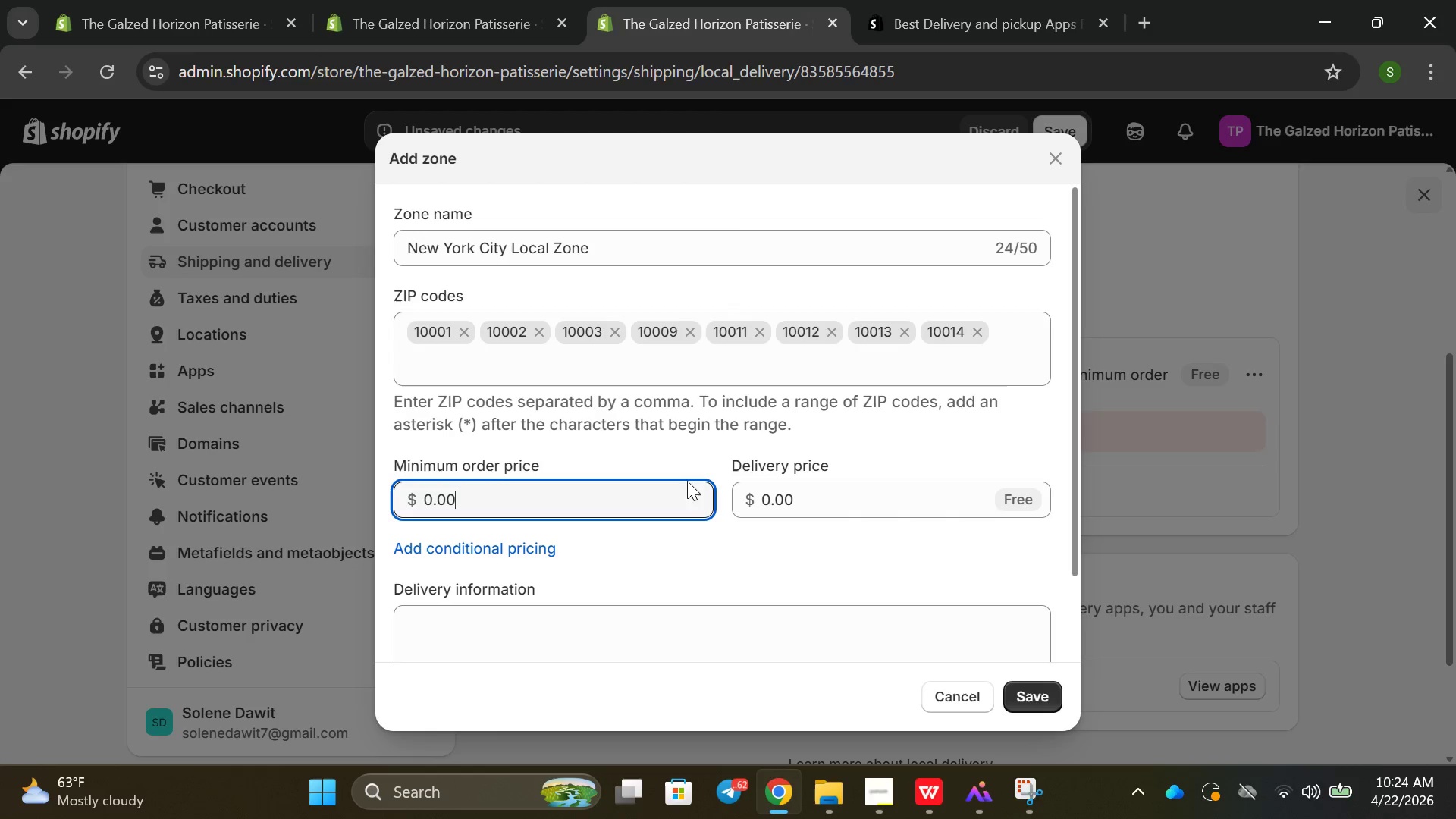 
left_click([830, 495])
 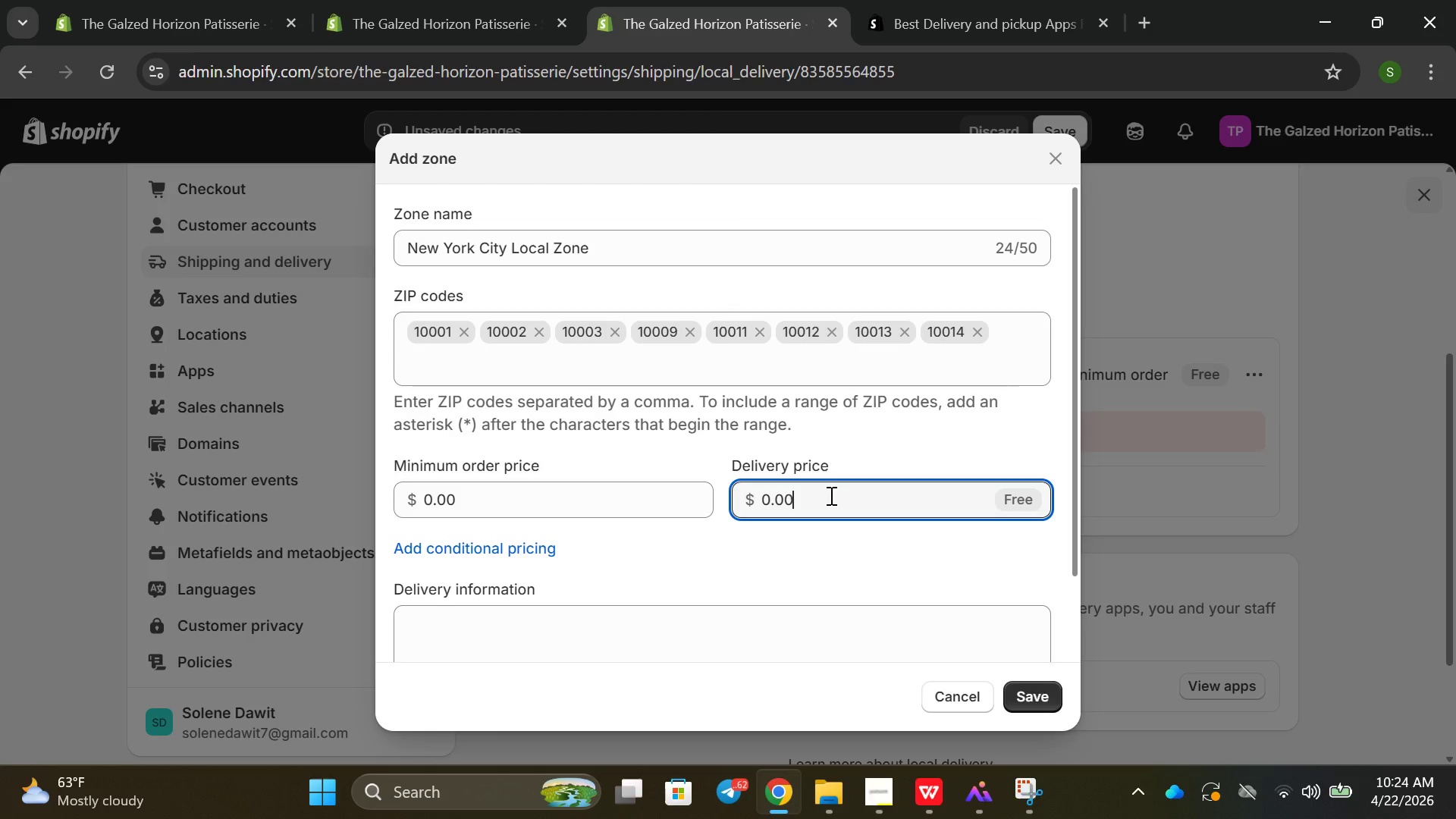 
type(1121)
 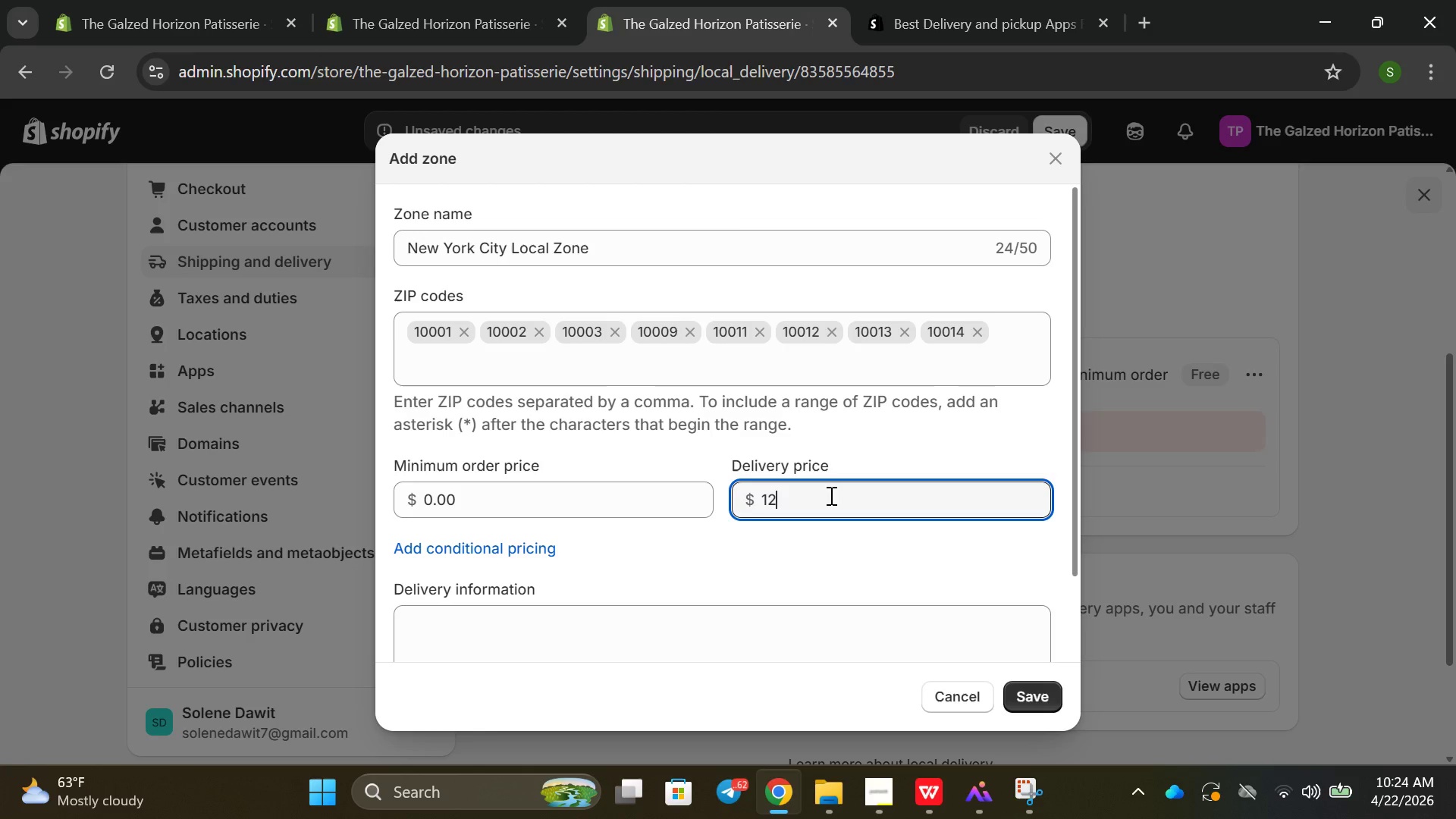 
hold_key(key=Backspace, duration=0.84)
 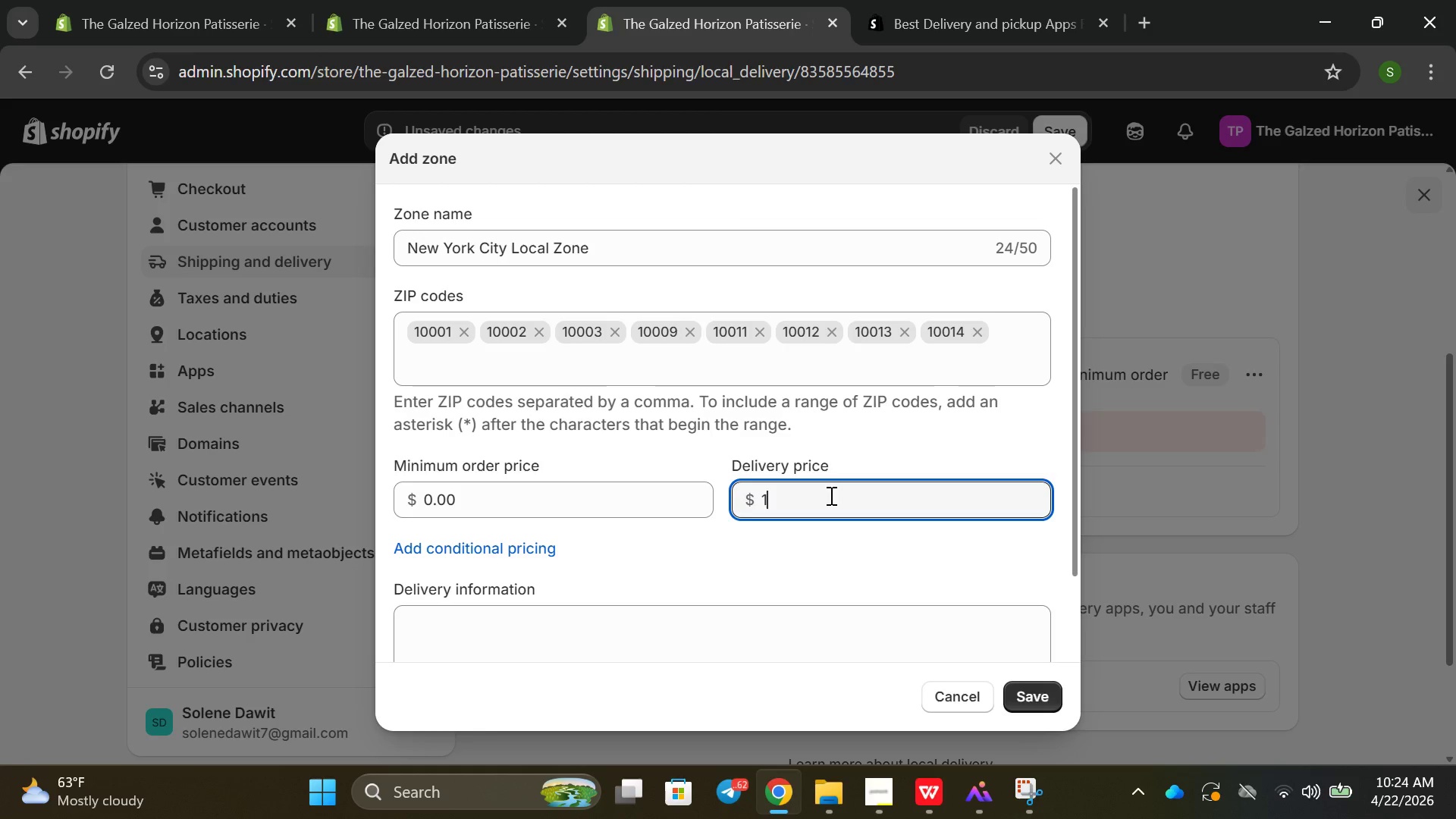 
type(2.00)
 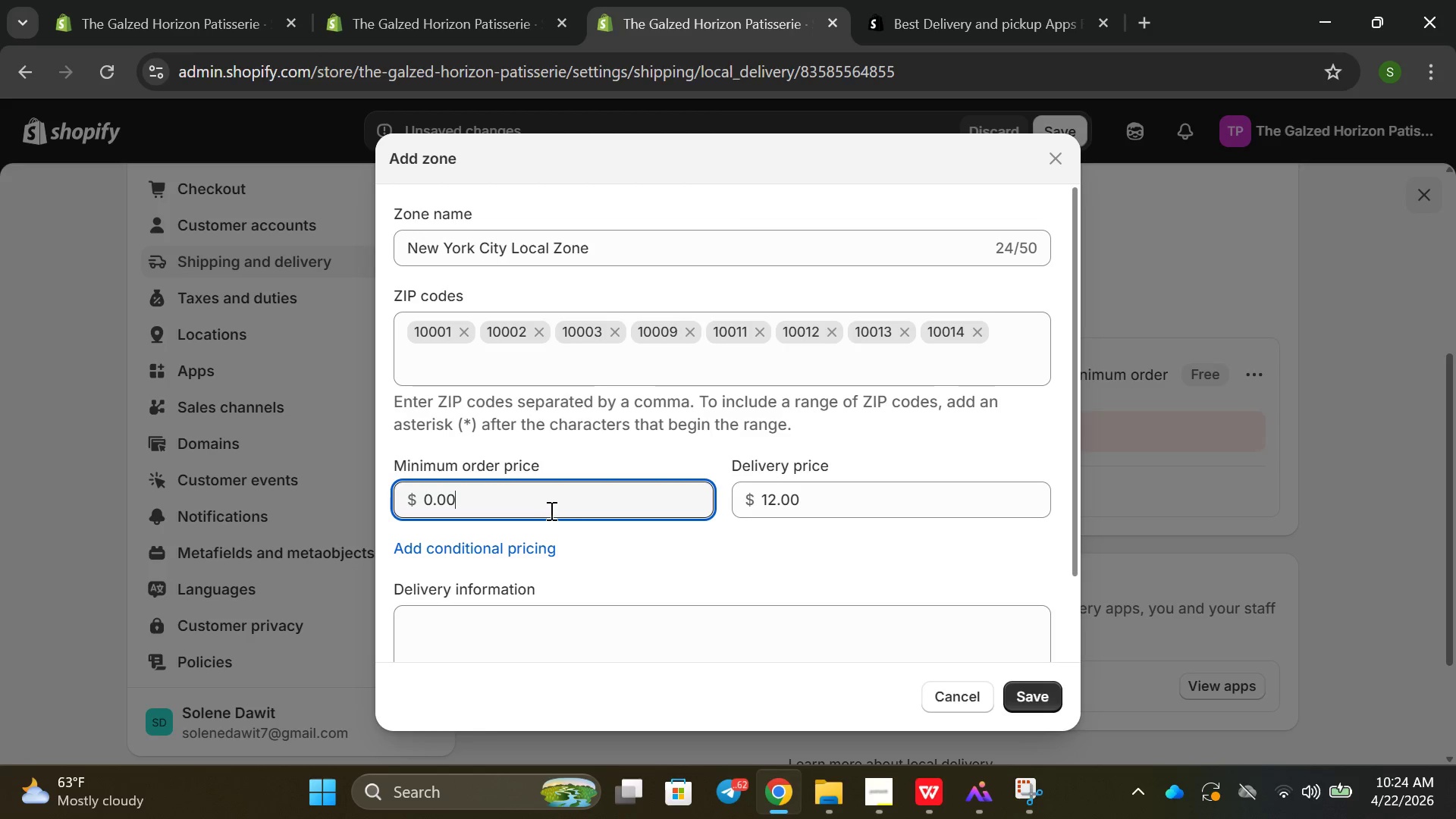 
key(Backspace)
 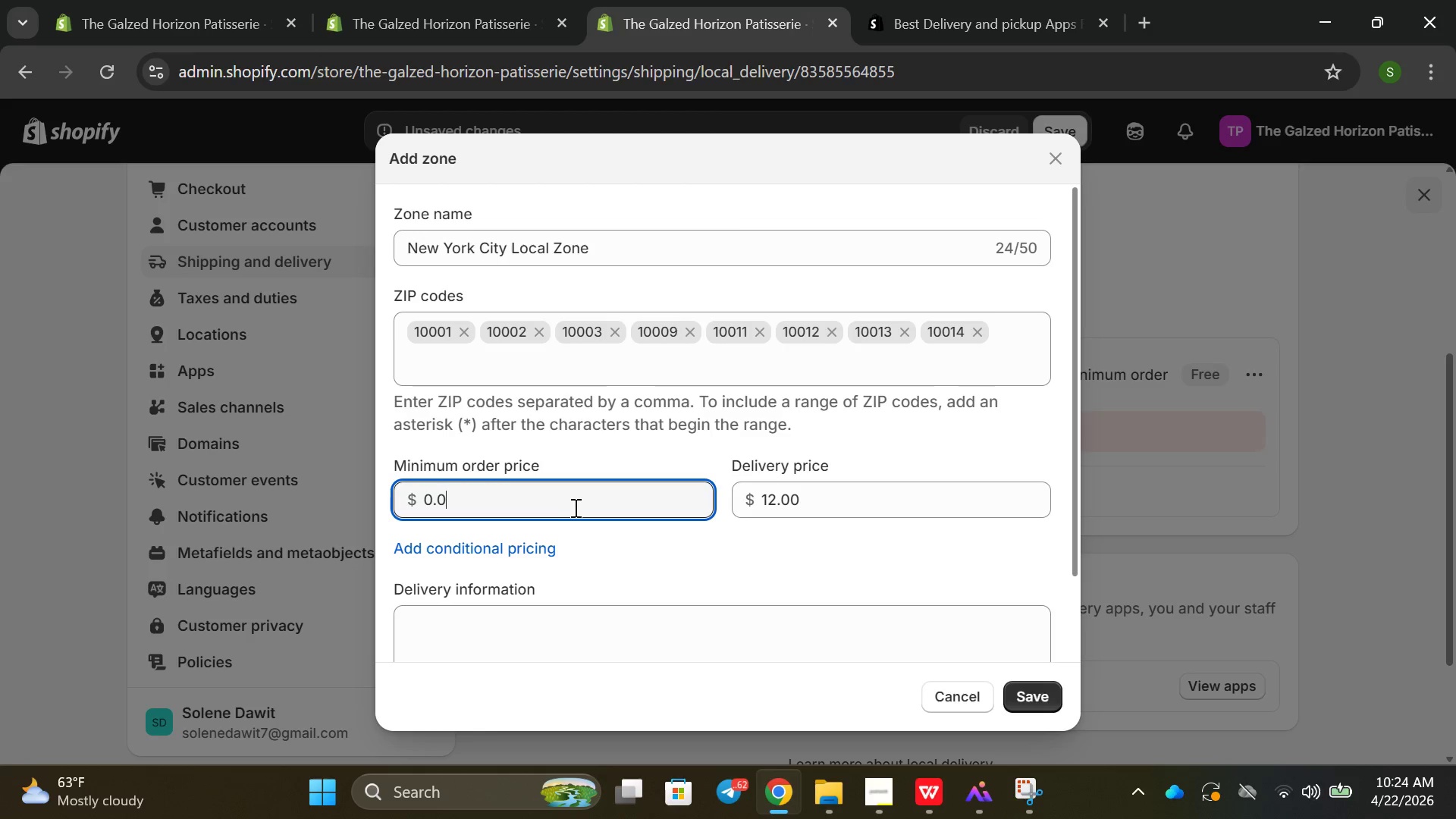 
key(Backspace)
 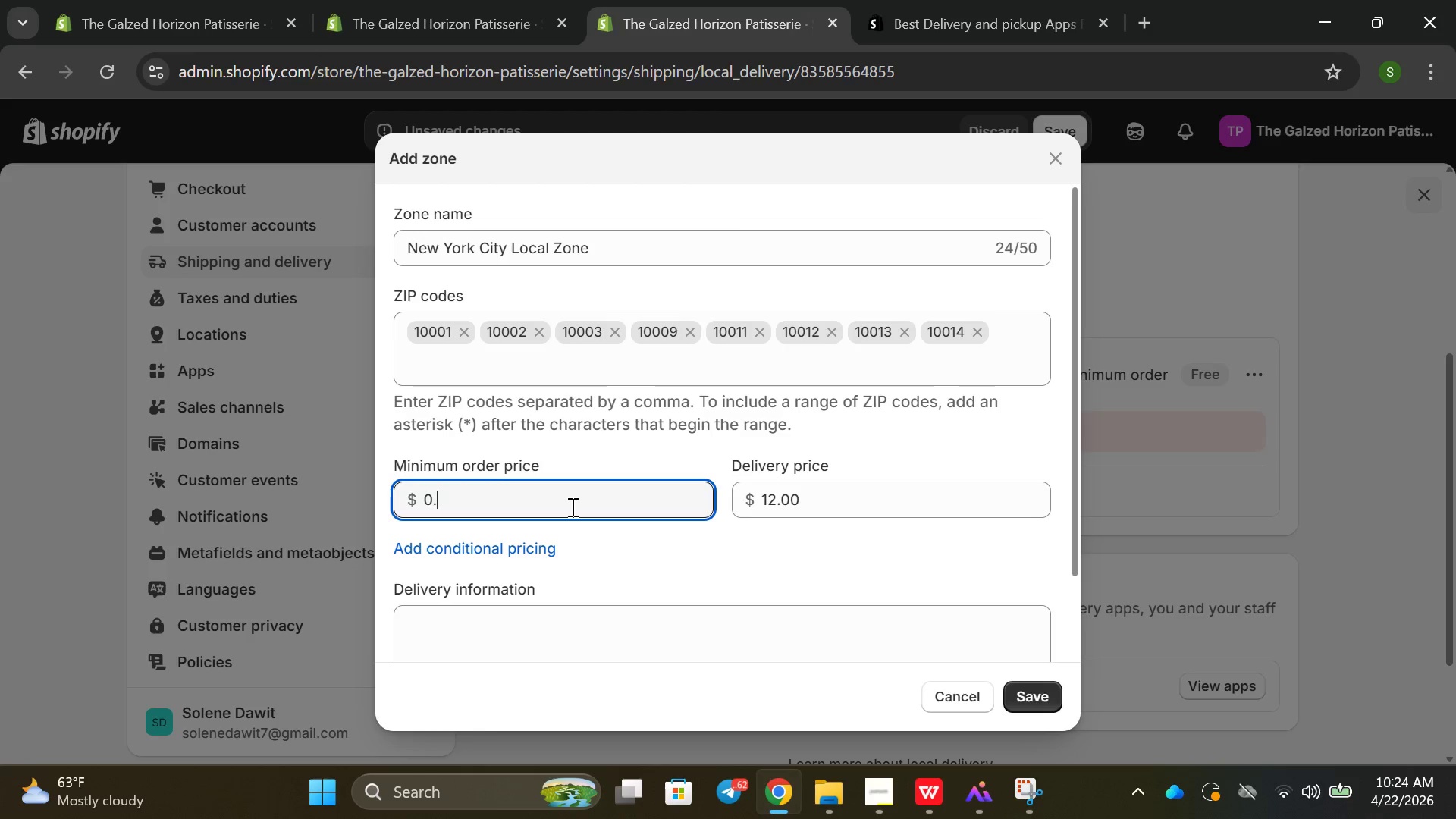 
key(Backspace)
 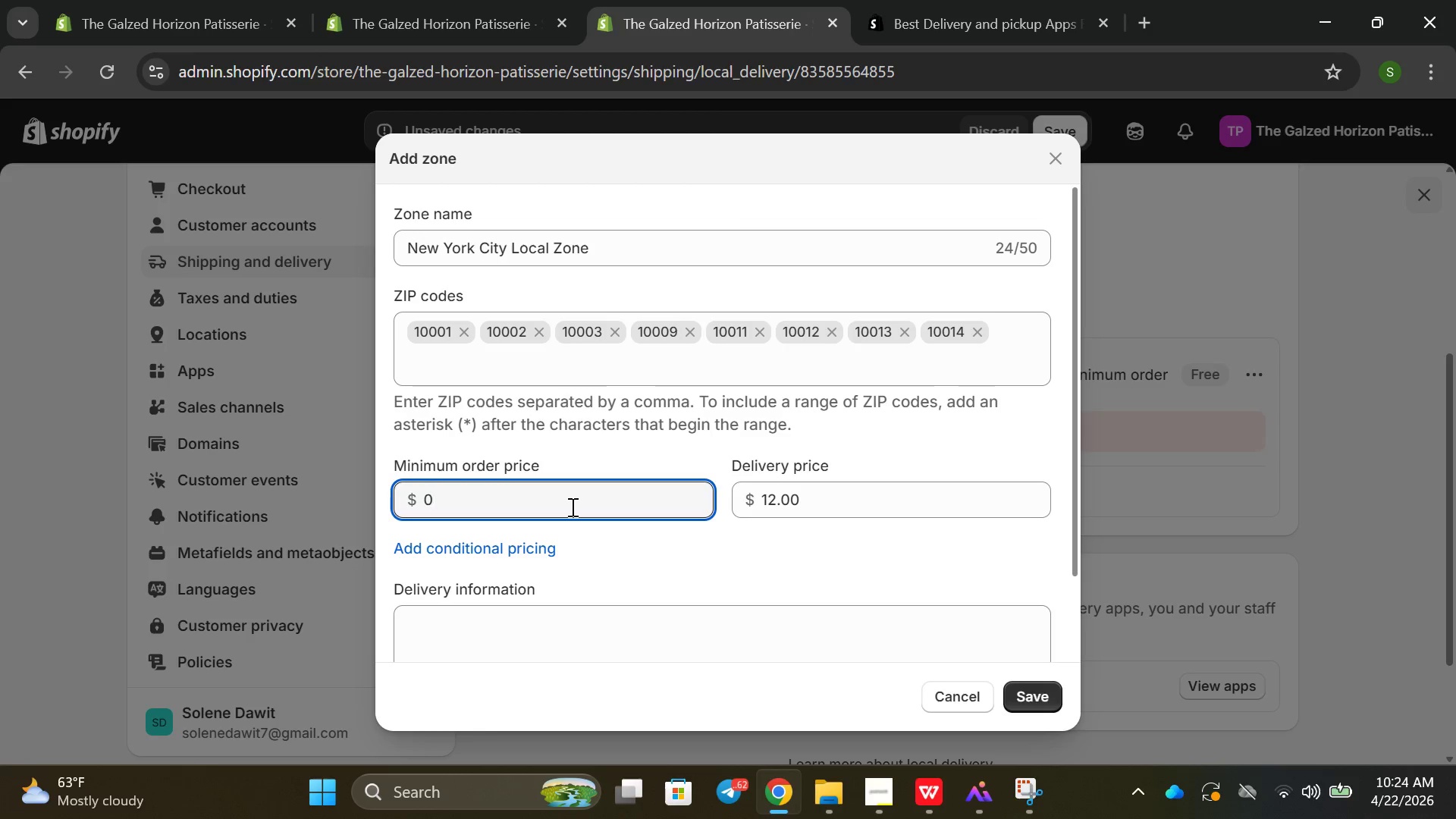 
key(Backspace)
 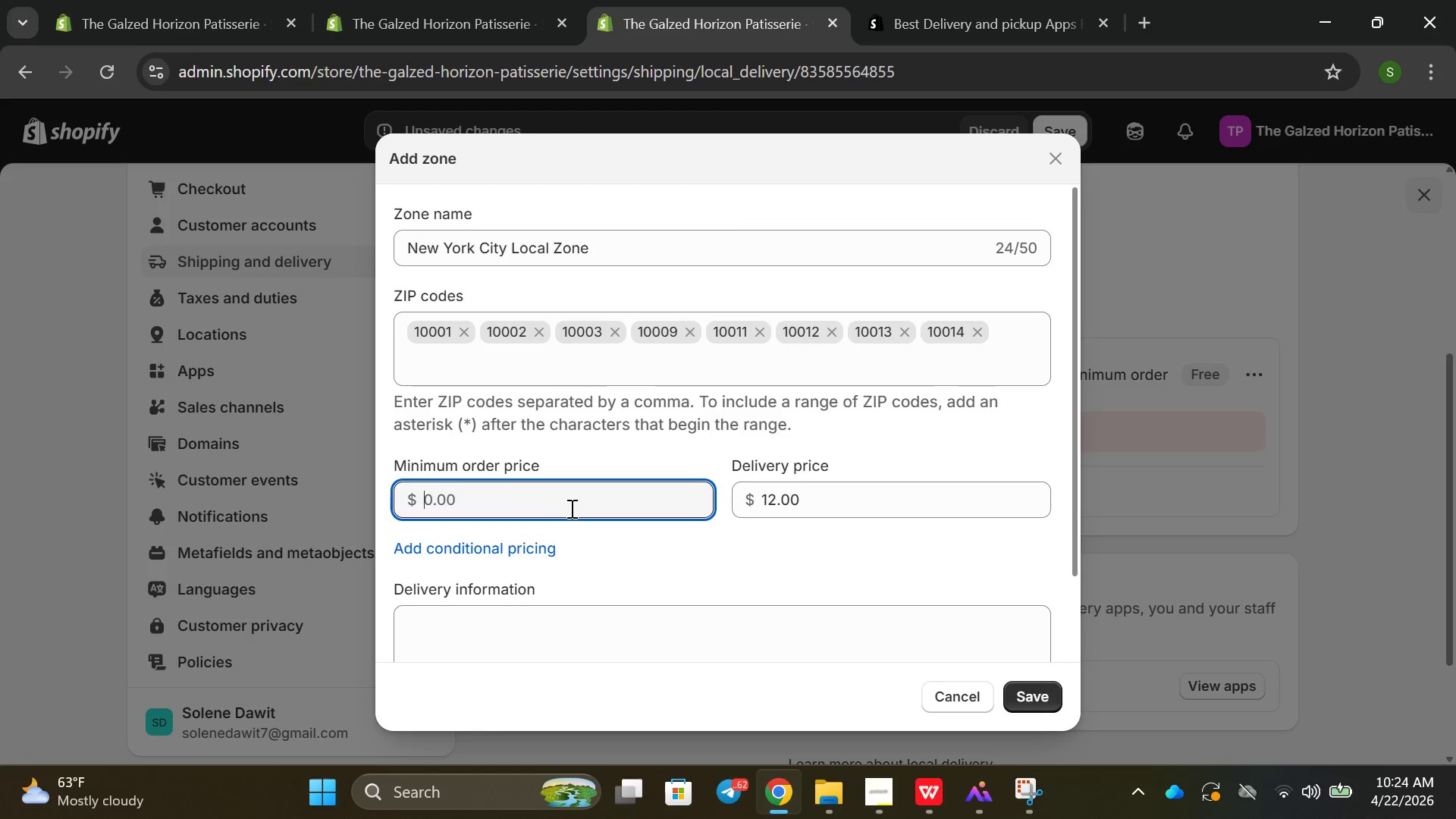 
scroll: coordinate [887, 522], scroll_direction: down, amount: 2.0
 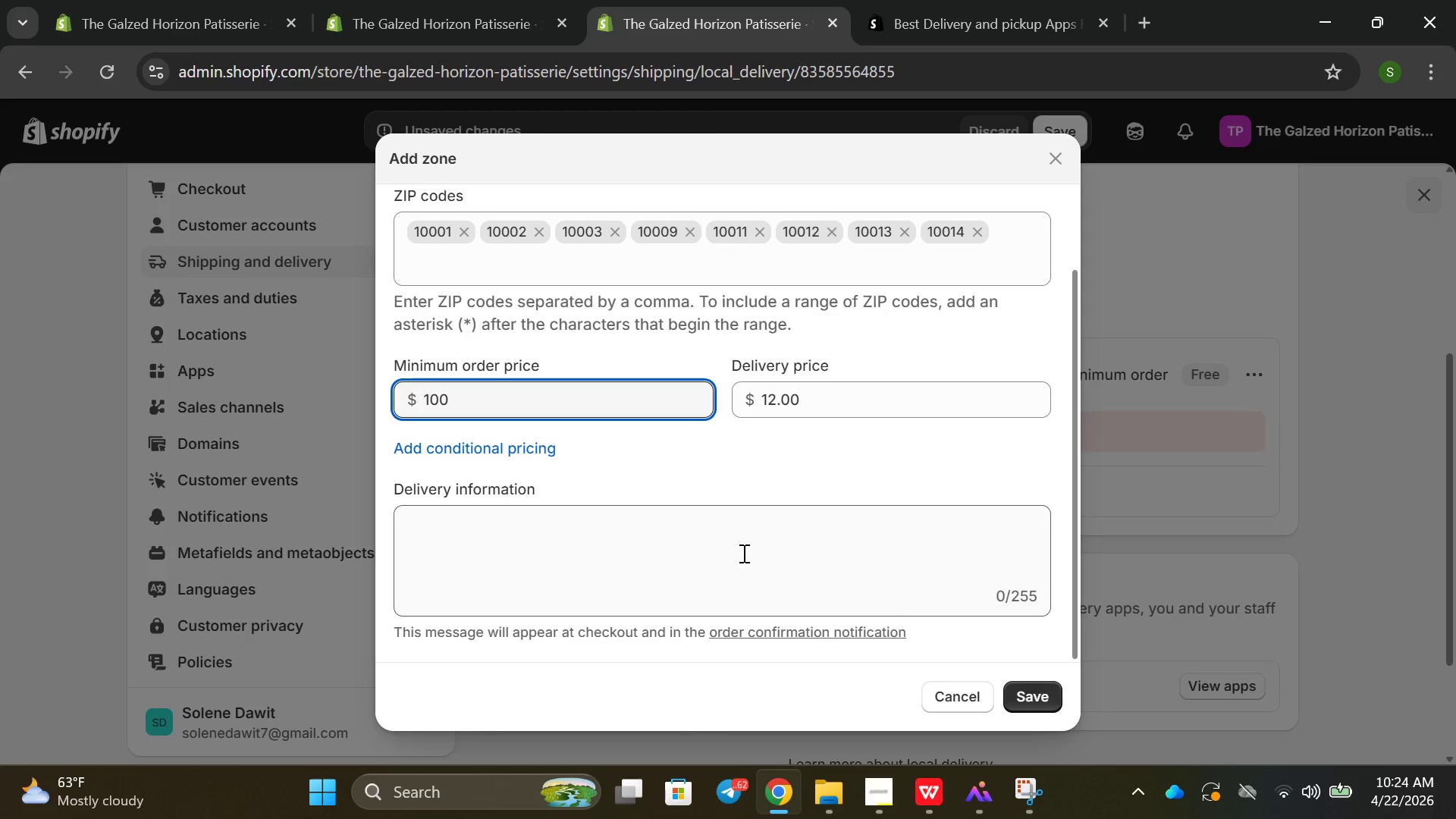 
type(100)
 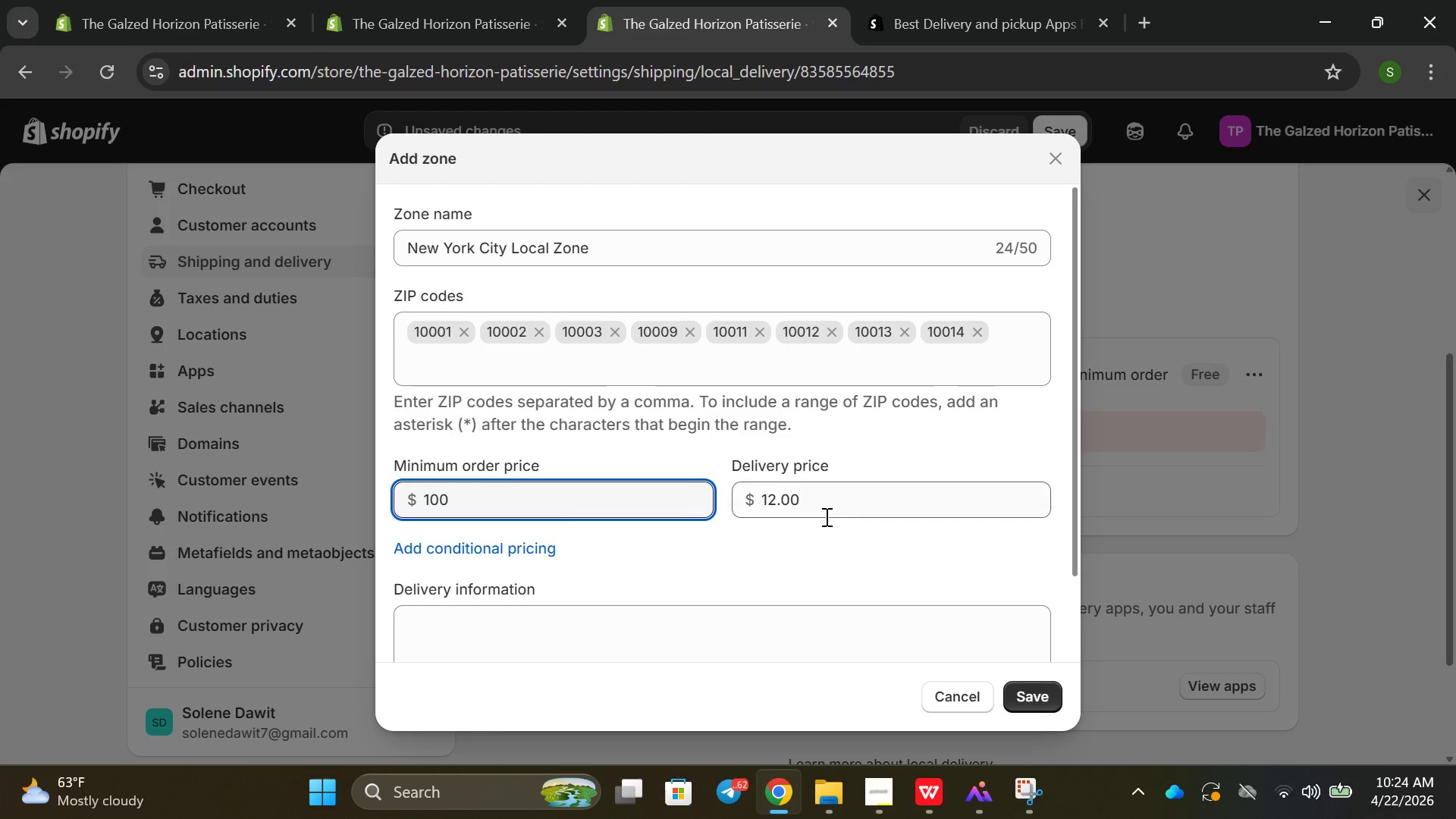 
left_click([743, 553])
 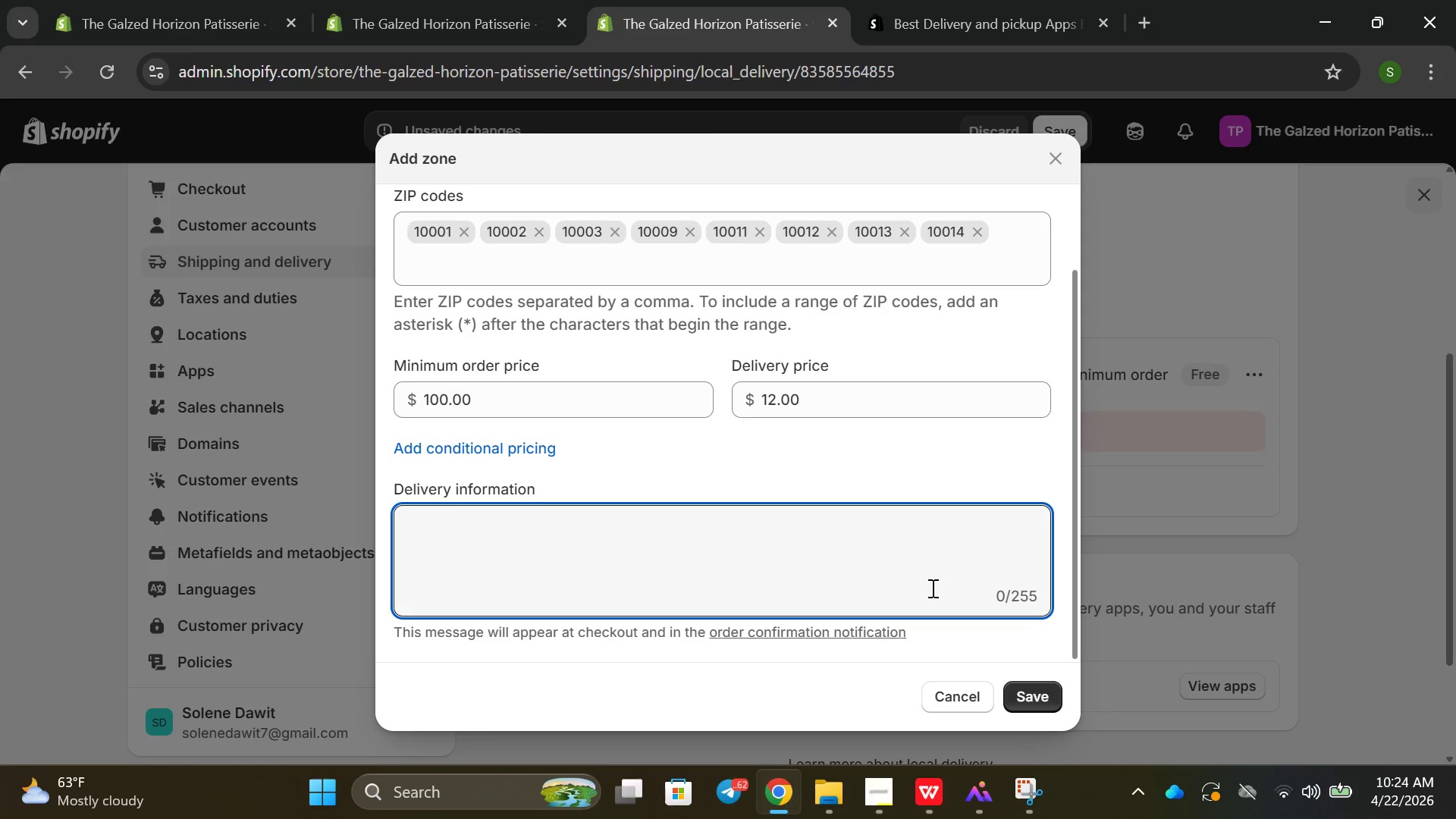 
wait(11.8)
 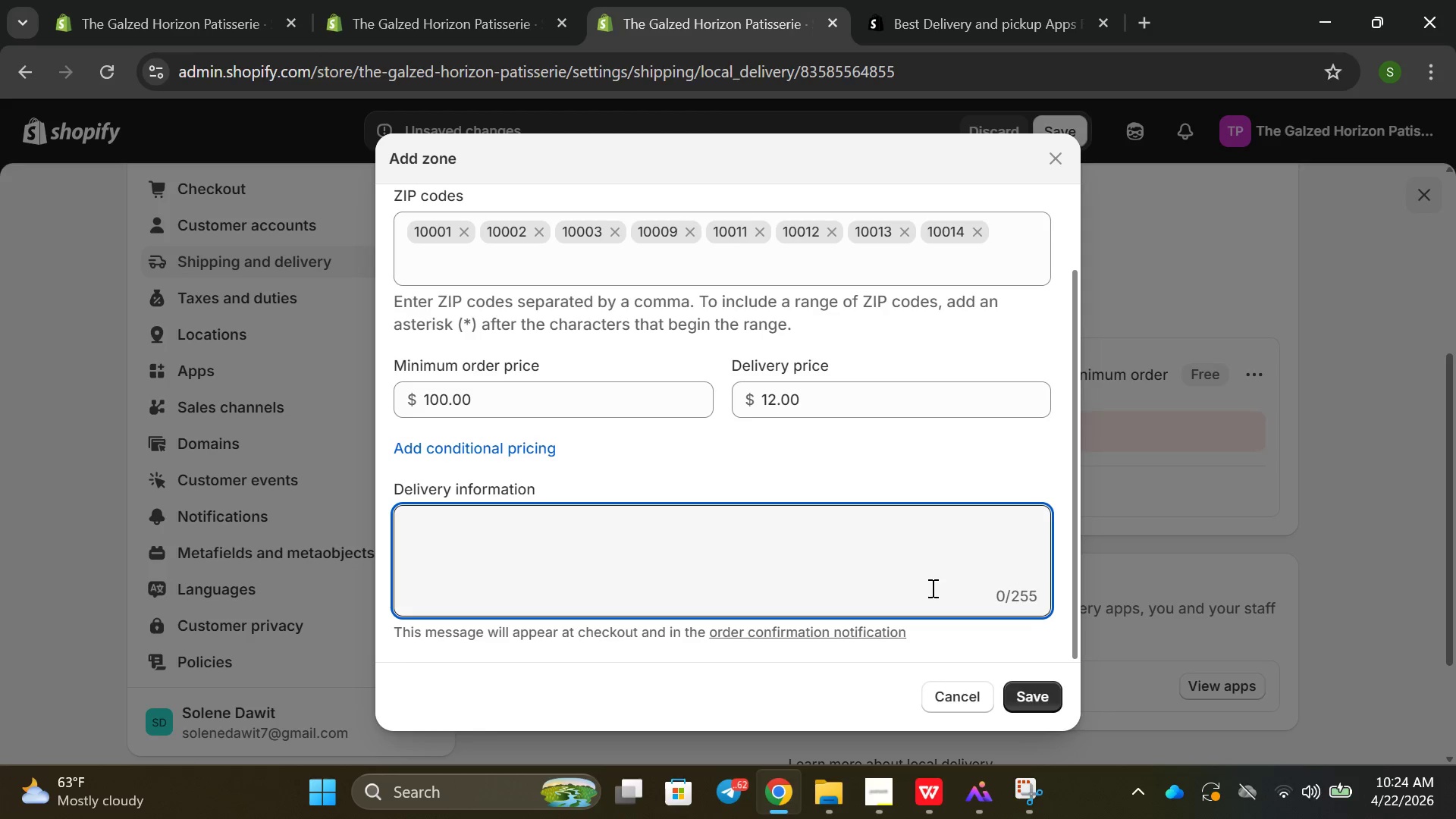 
type(you ha)
key(Backspace)
key(Backspace)
key(Backspace)
key(Backspace)
key(Backspace)
key(Backspace)
type(the )
key(Backspace)
key(Backspace)
key(Backspace)
key(Backspace)
type(The delivery [ro)
key(Backspace)
key(Backspace)
key(Backspace)
type(prive fo)
key(Backspace)
key(Backspace)
key(Backspace)
key(Backspace)
type(c)
key(Backspace)
key(Backspace)
type(ce for local delivve)
key(Backspace)
key(Backspace)
type(ery is flat )
key(Backspace)
type(: 12$ you)
key(Backspace)
key(Backspace)
key(Backspace)
 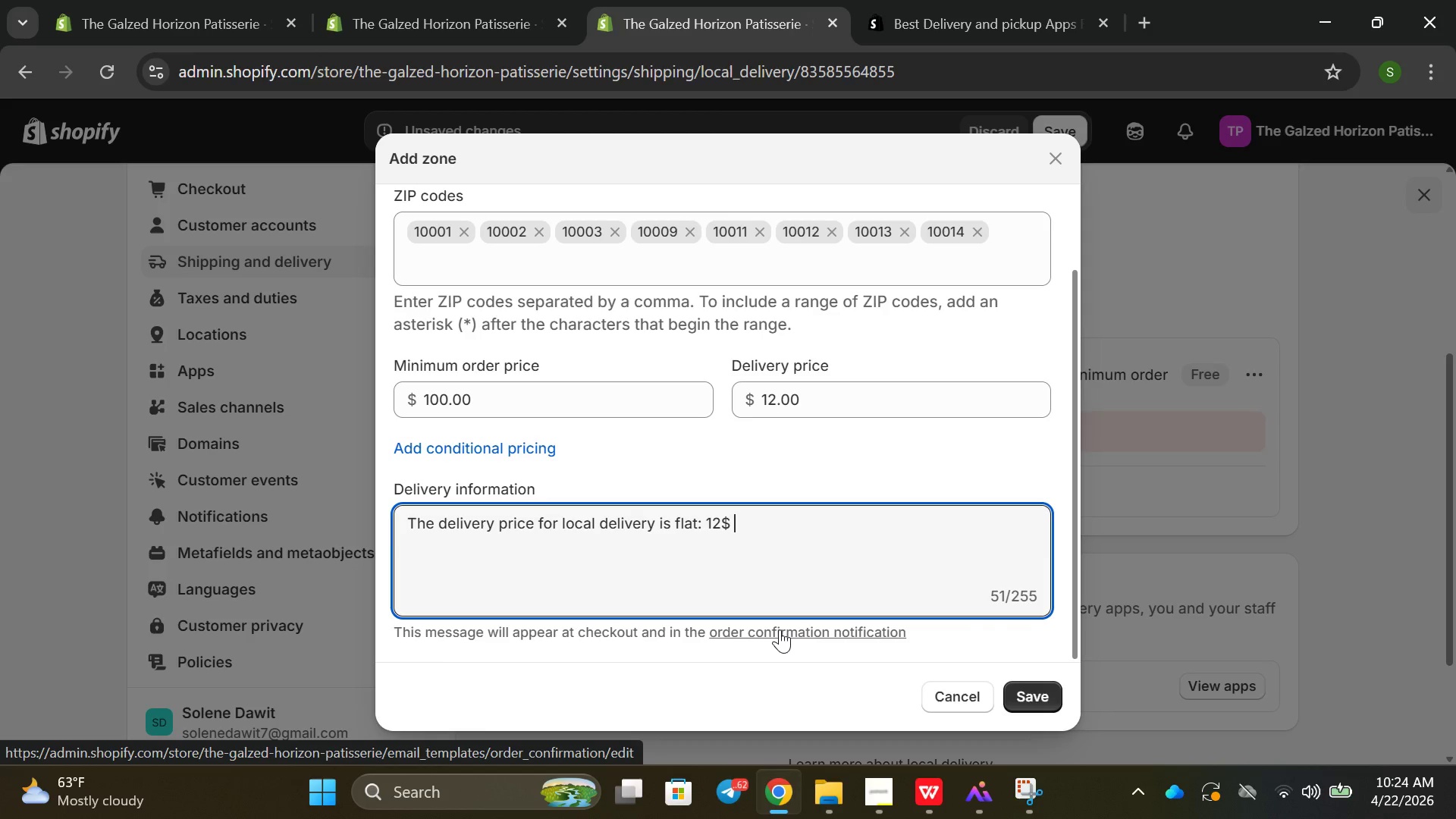 